 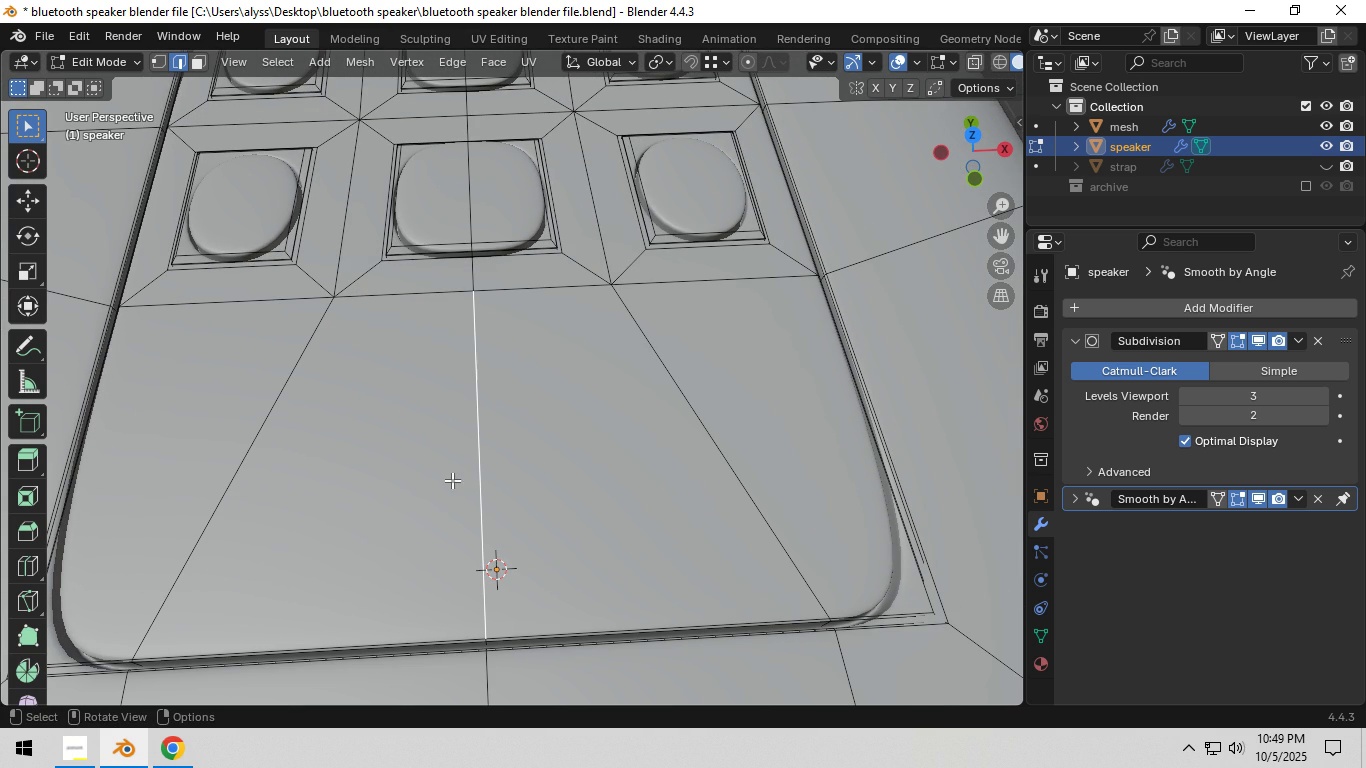 
left_click([452, 480])
 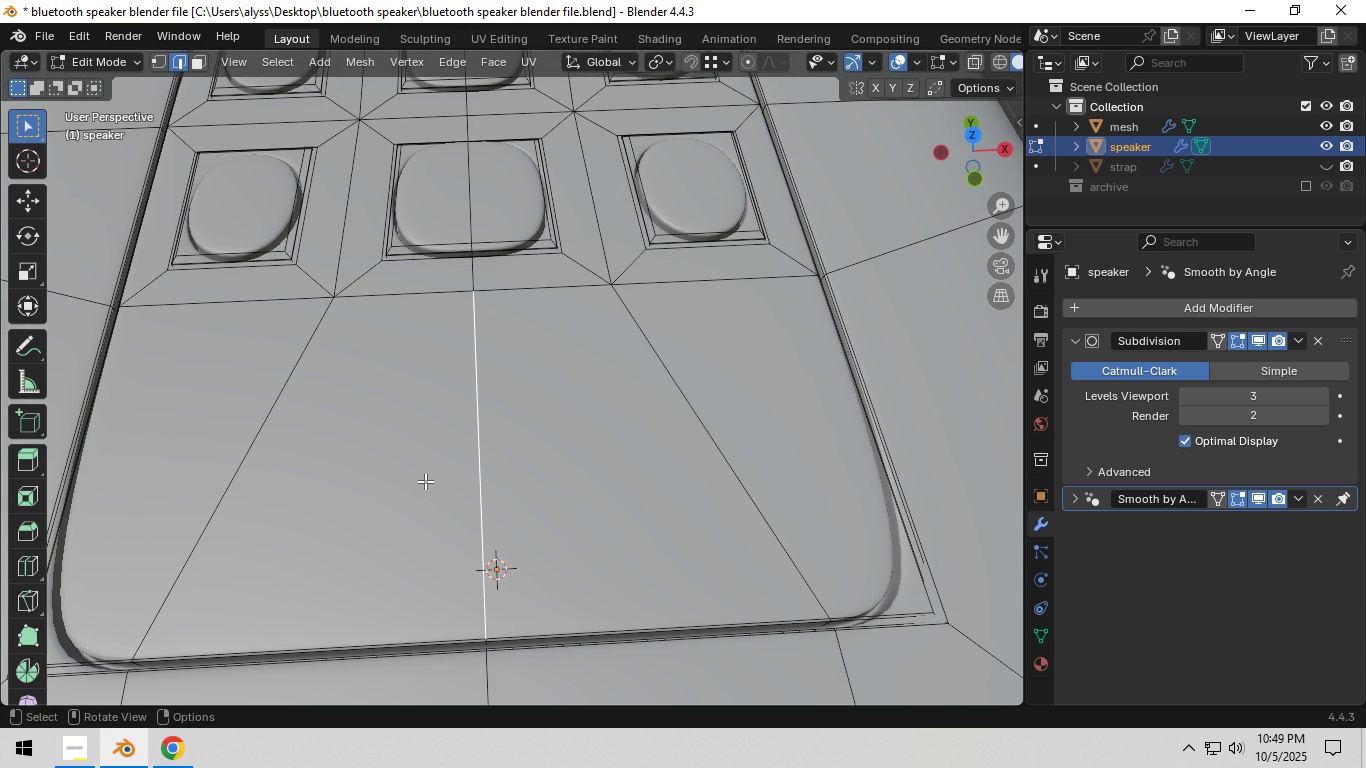 
key(4)
 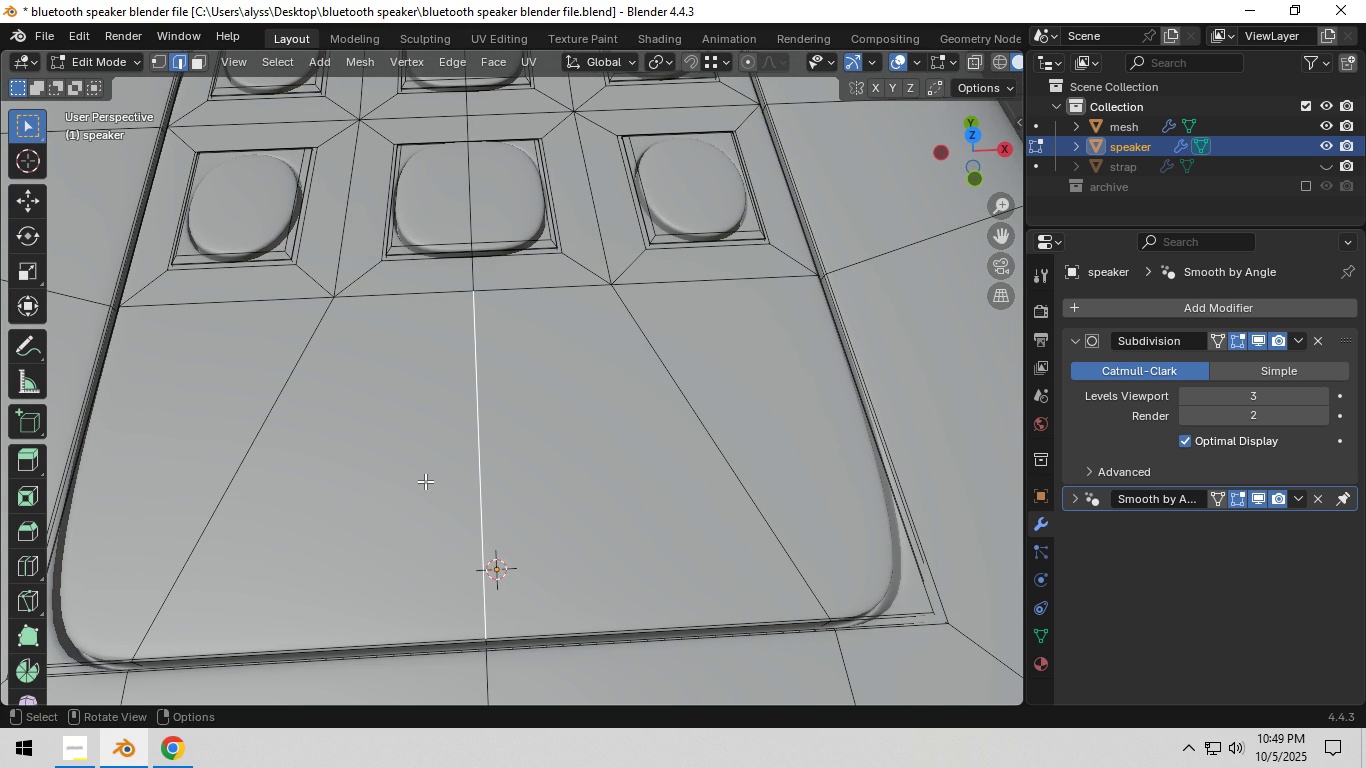 
left_click([425, 481])
 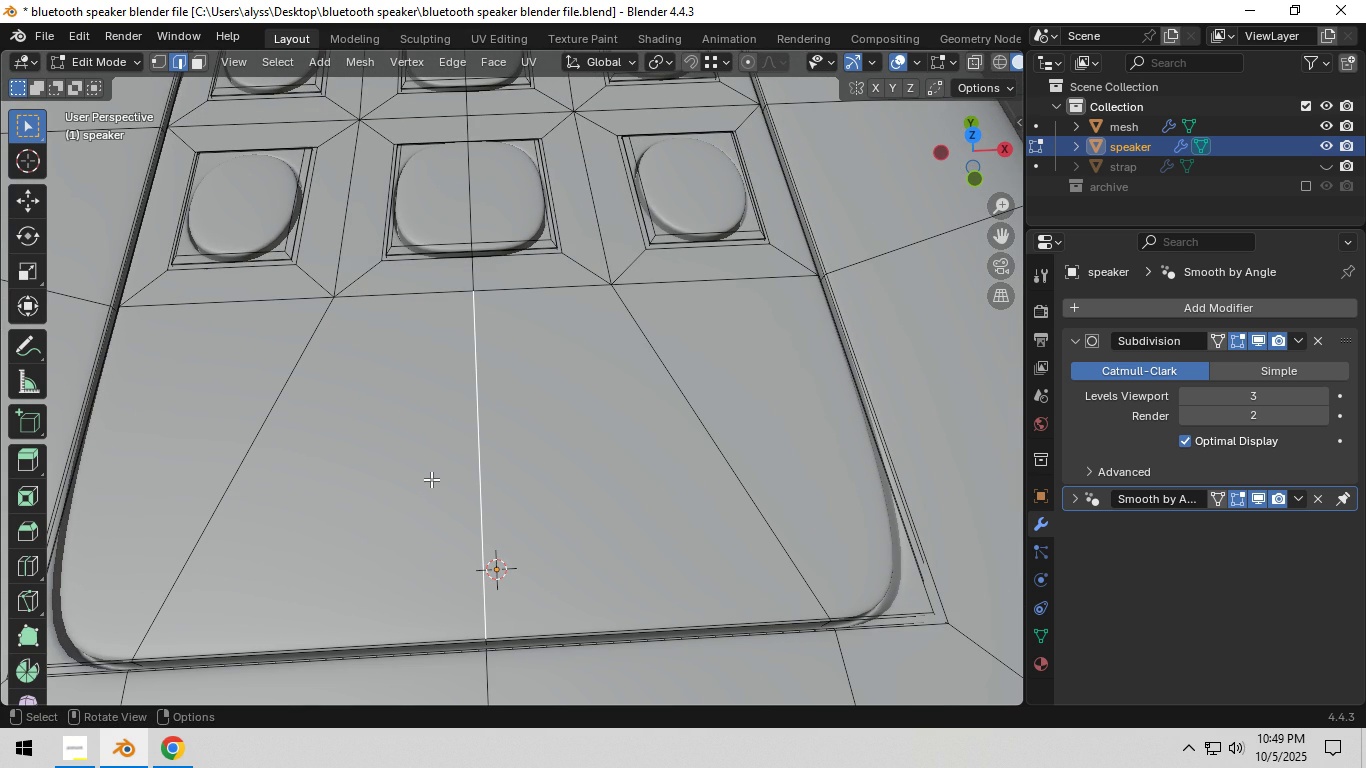 
key(3)
 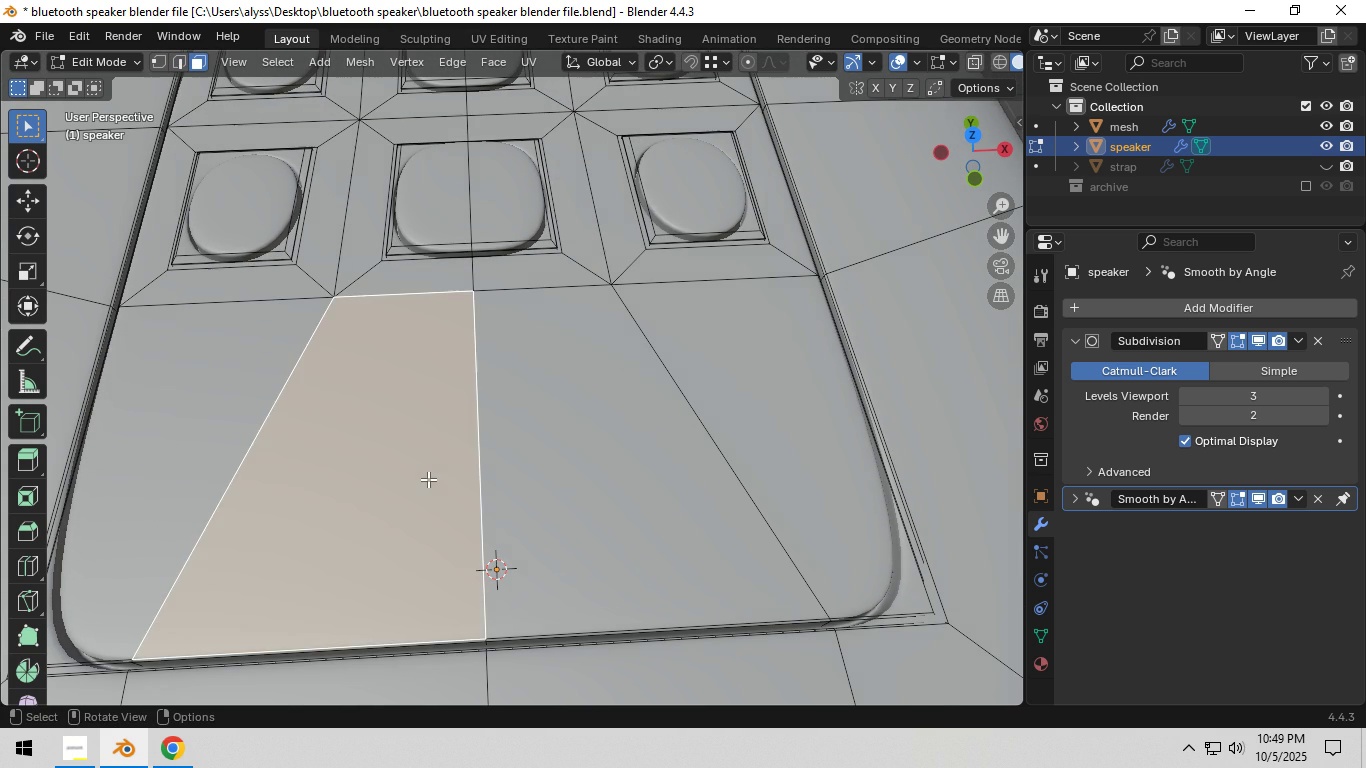 
left_click([428, 479])